 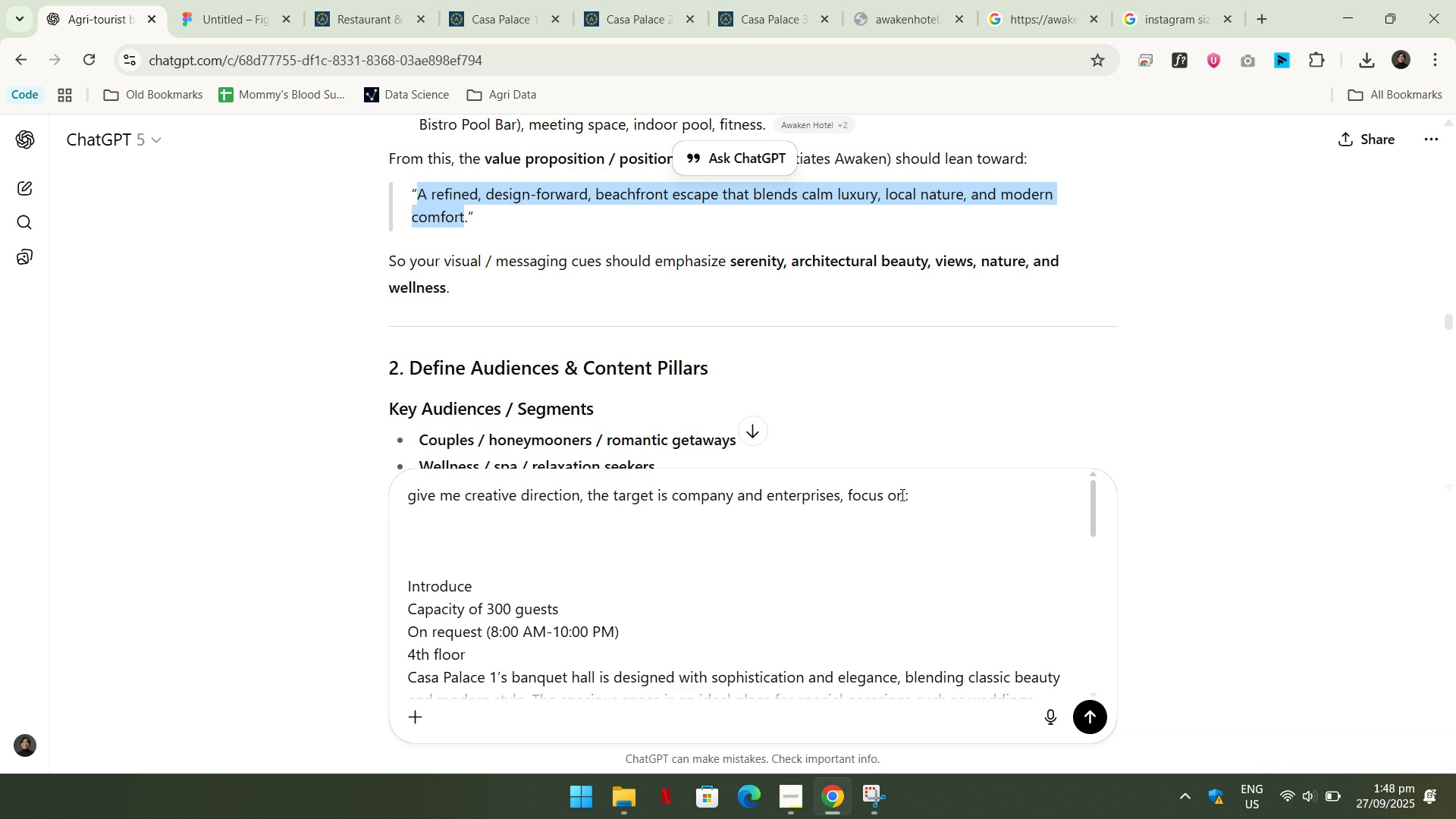 
left_click([904, 495])
 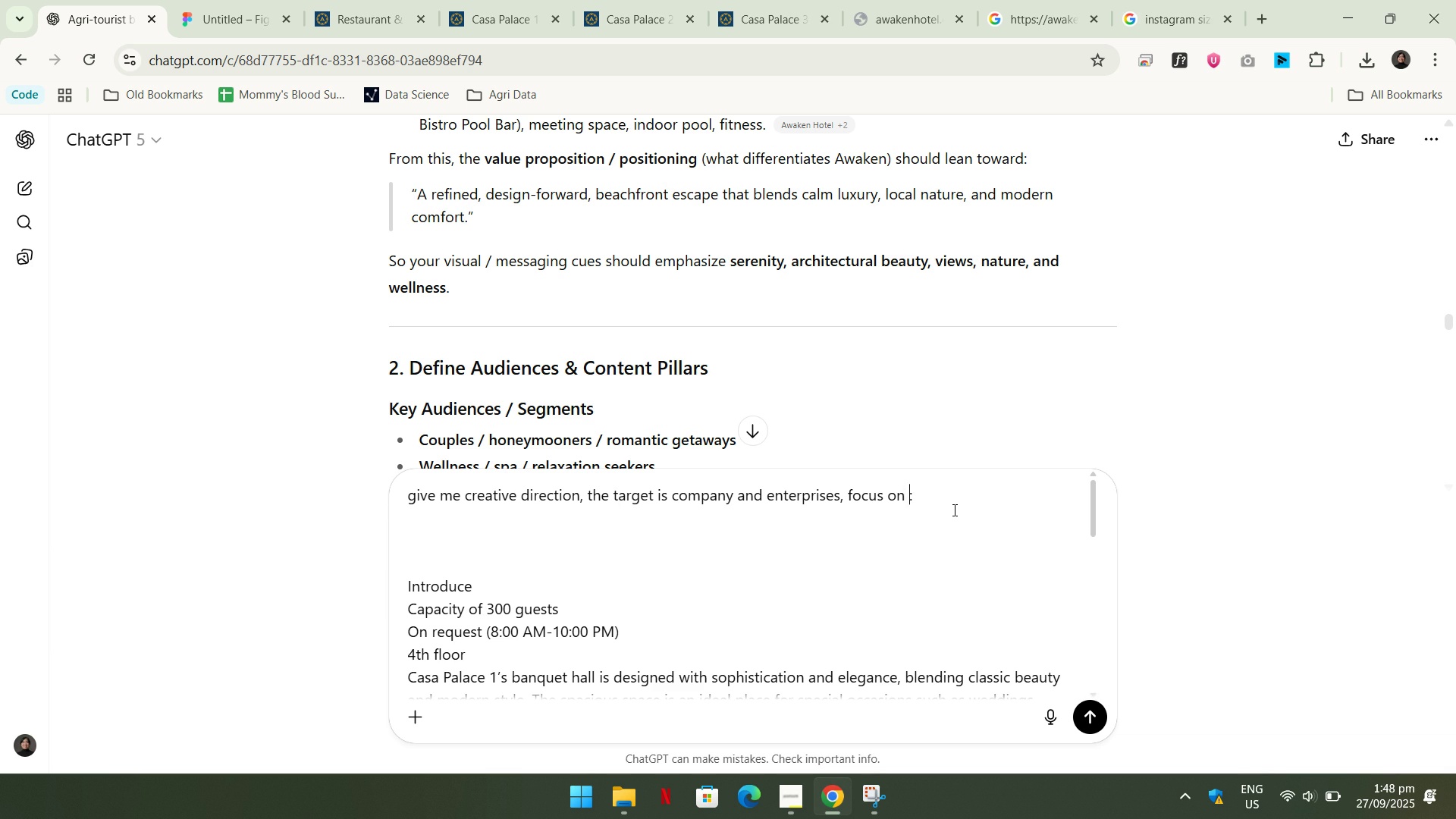 
key(Space)
 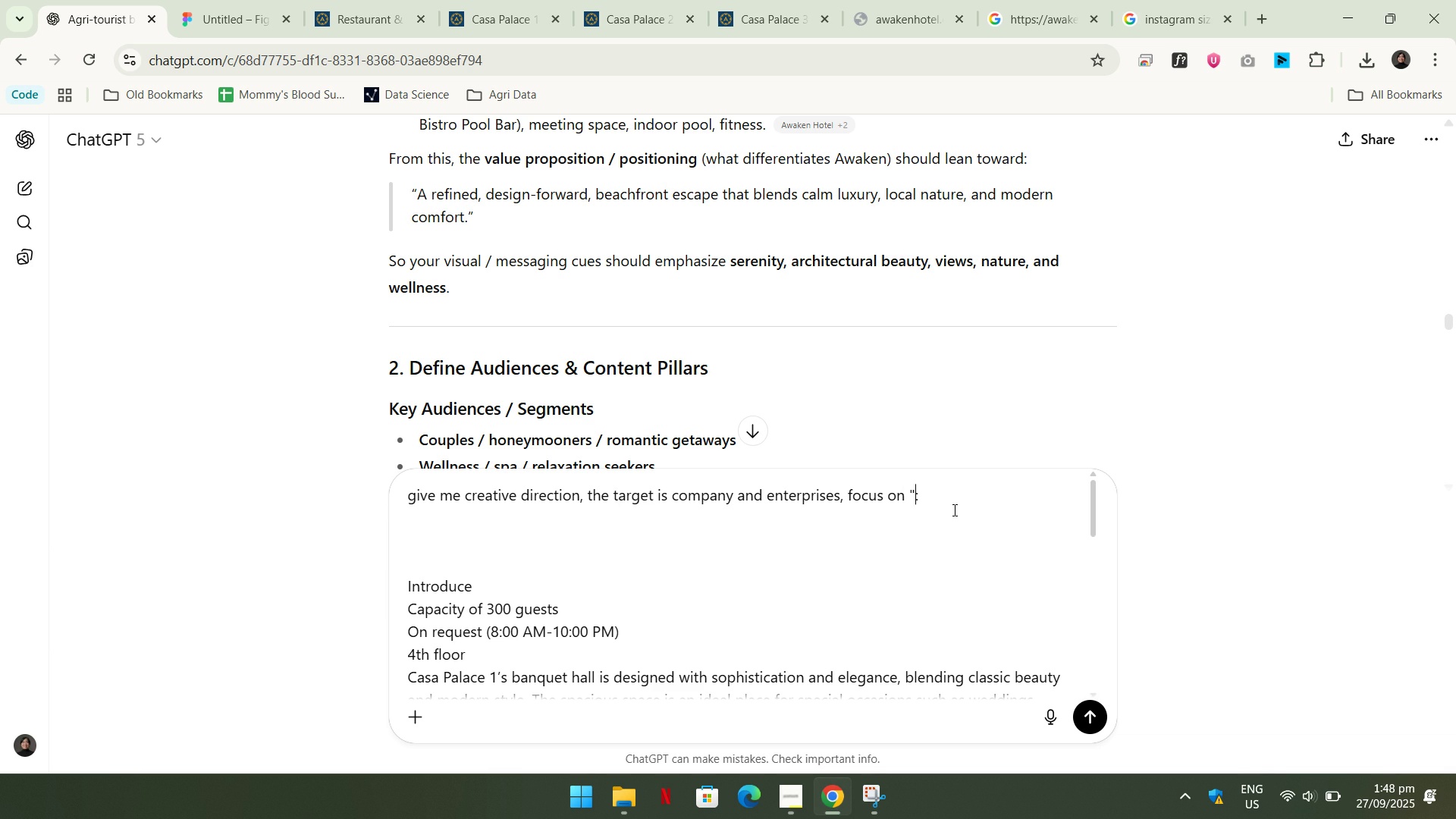 
key(Shift+ShiftRight)
 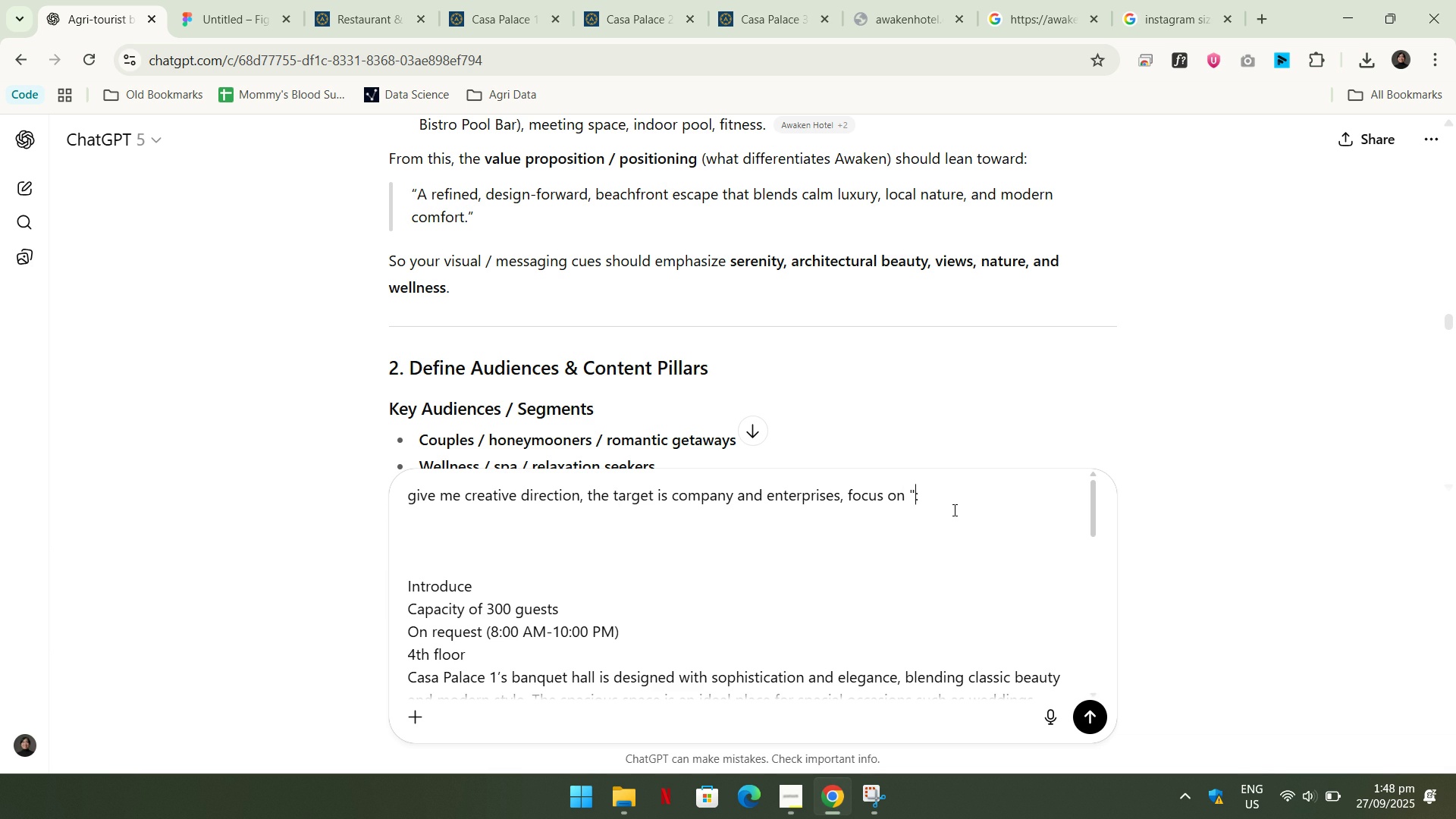 
key(Shift+Quote)
 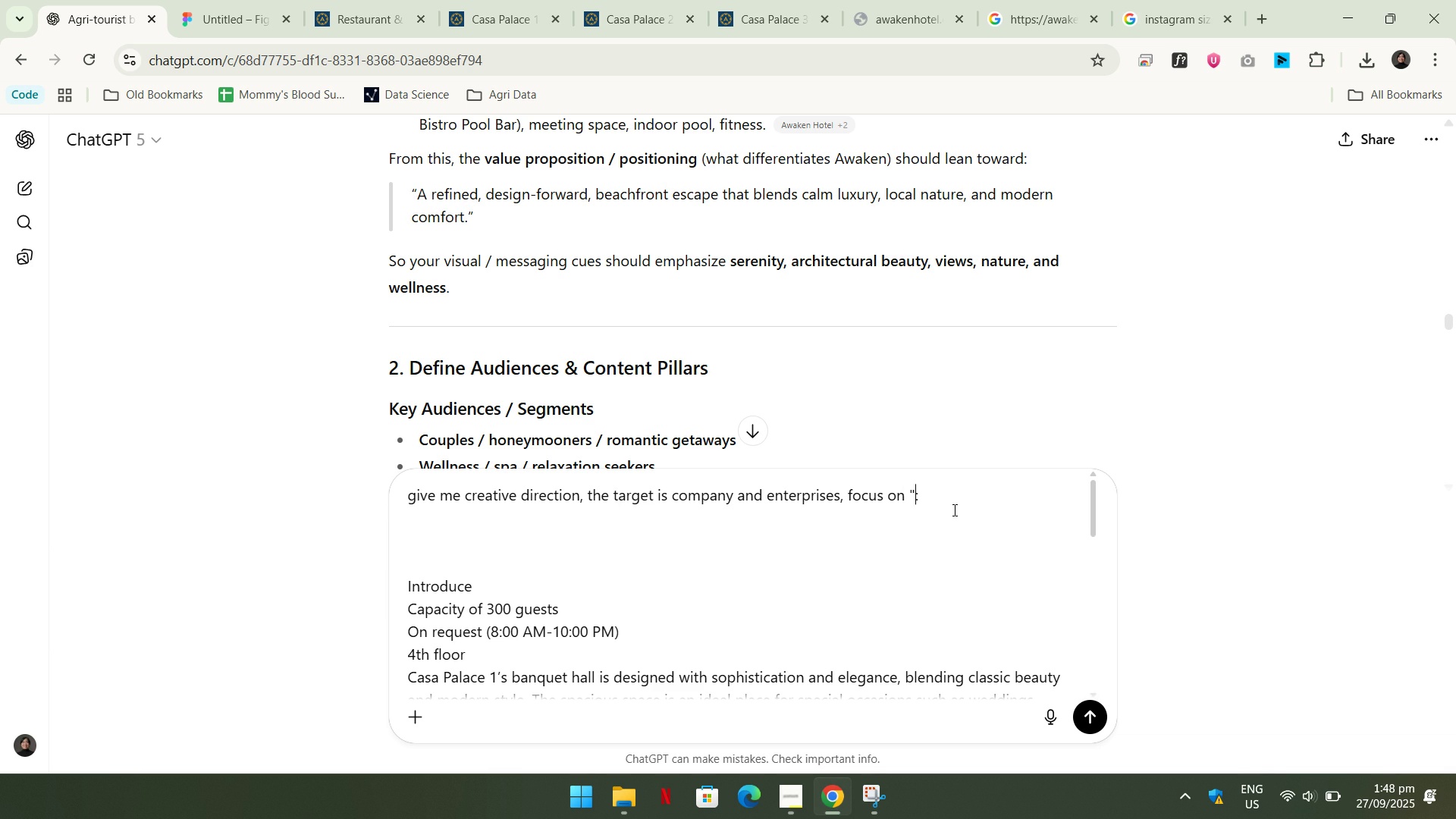 
key(Control+Shift+ControlLeft)
 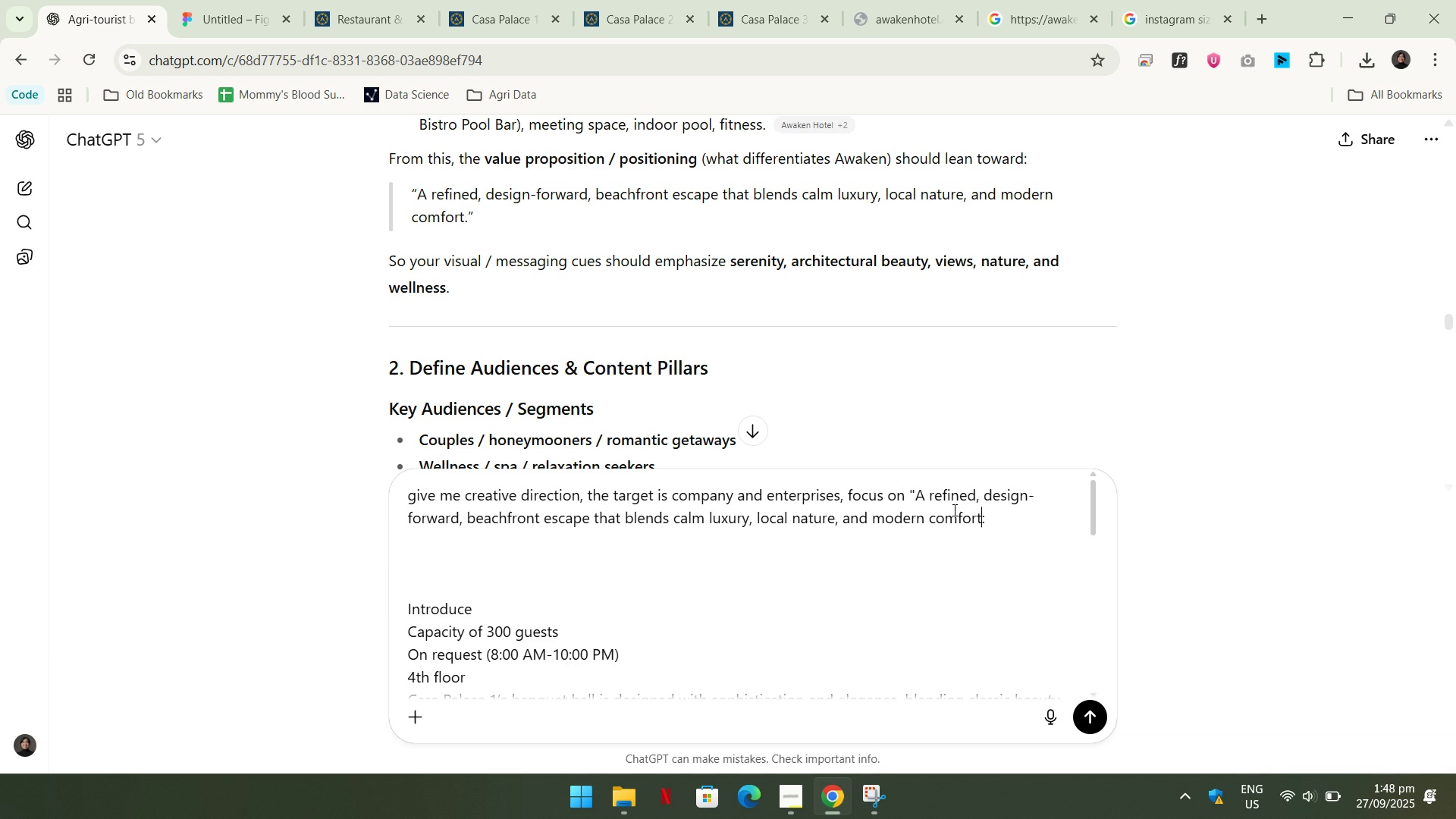 
key(Control+Shift+ShiftLeft)
 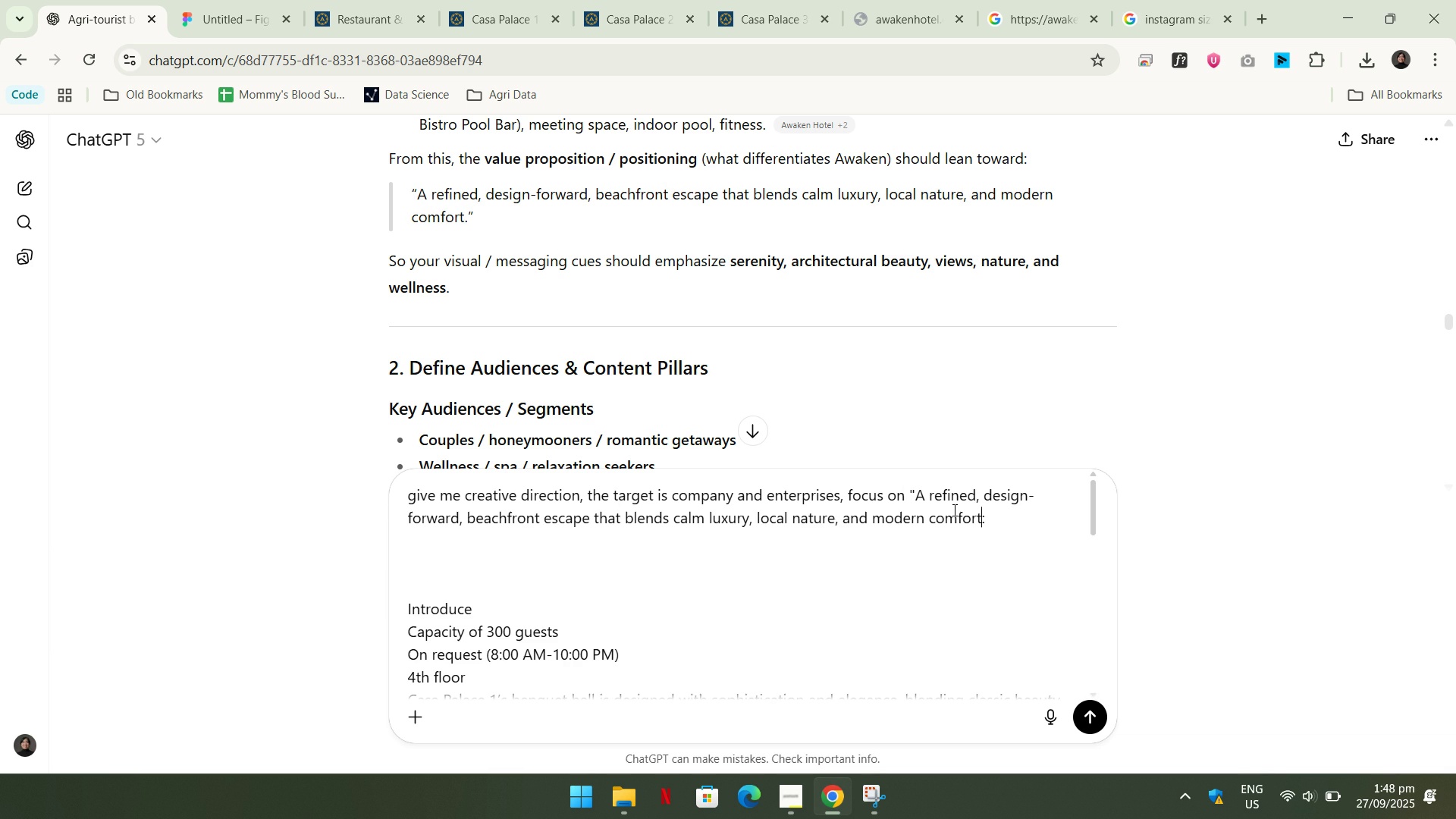 
key(Control+Shift+V)
 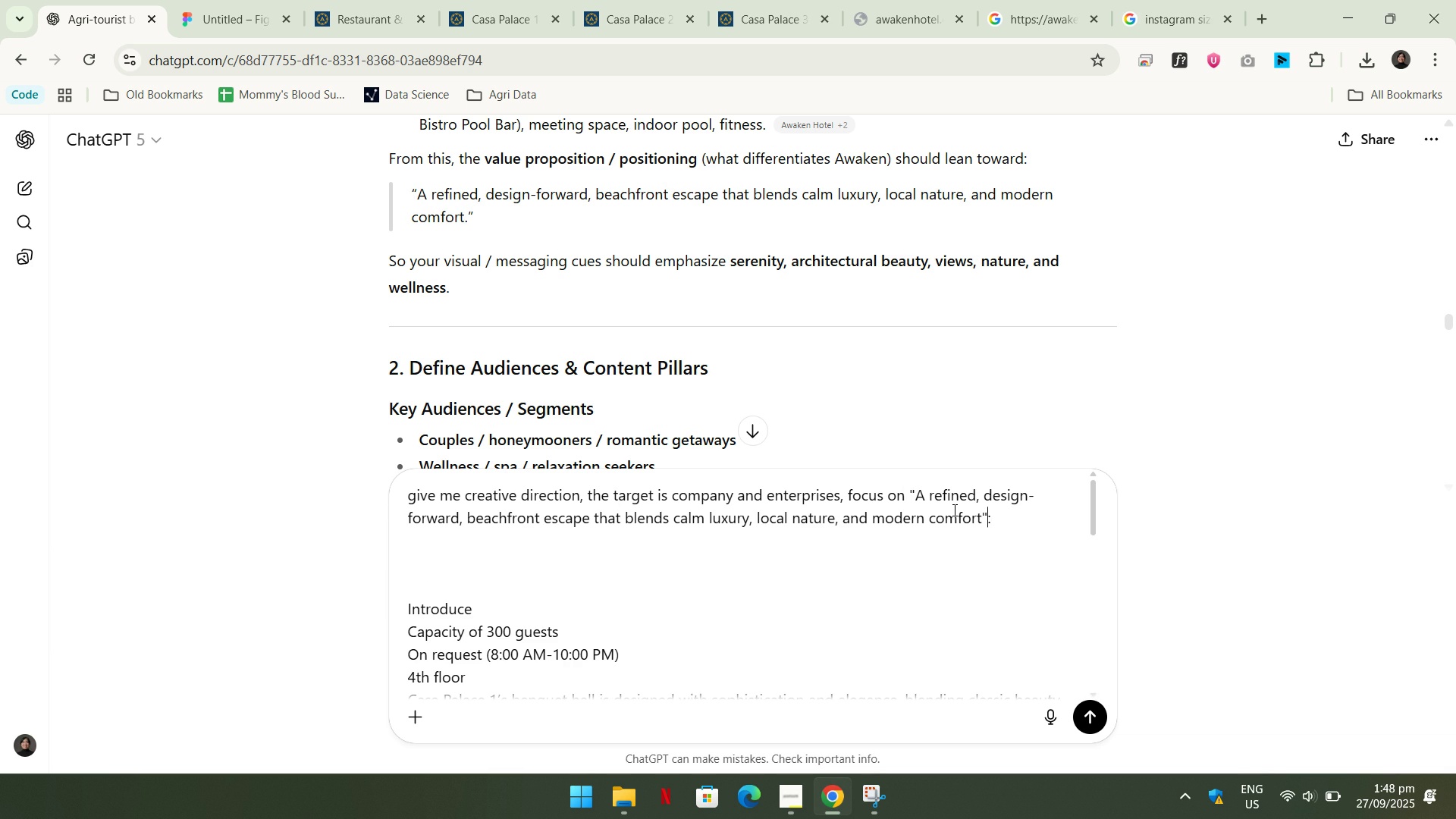 
key(Shift+ShiftRight)
 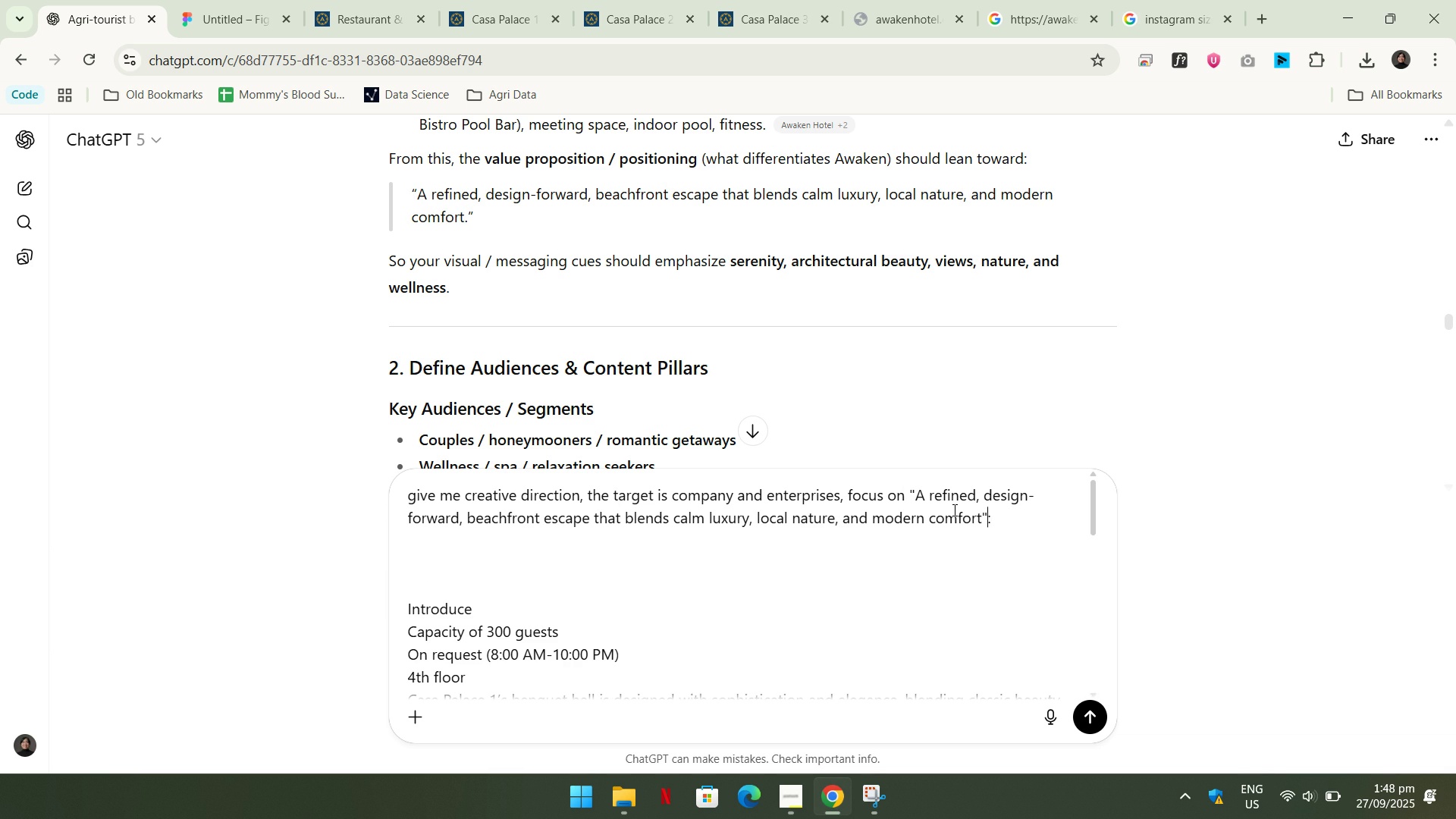 
key(Shift+Quote)
 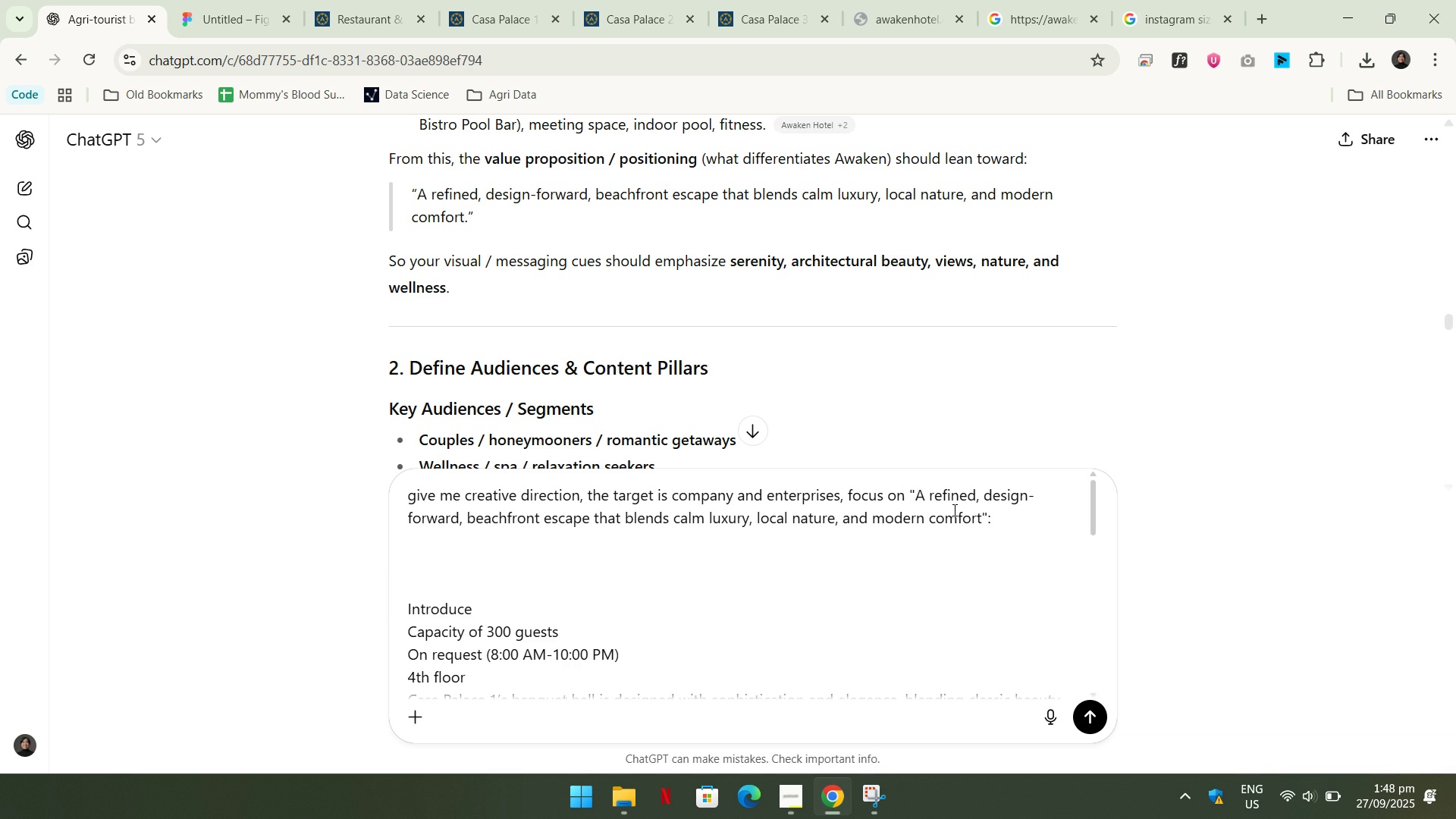 
key(ArrowDown)
 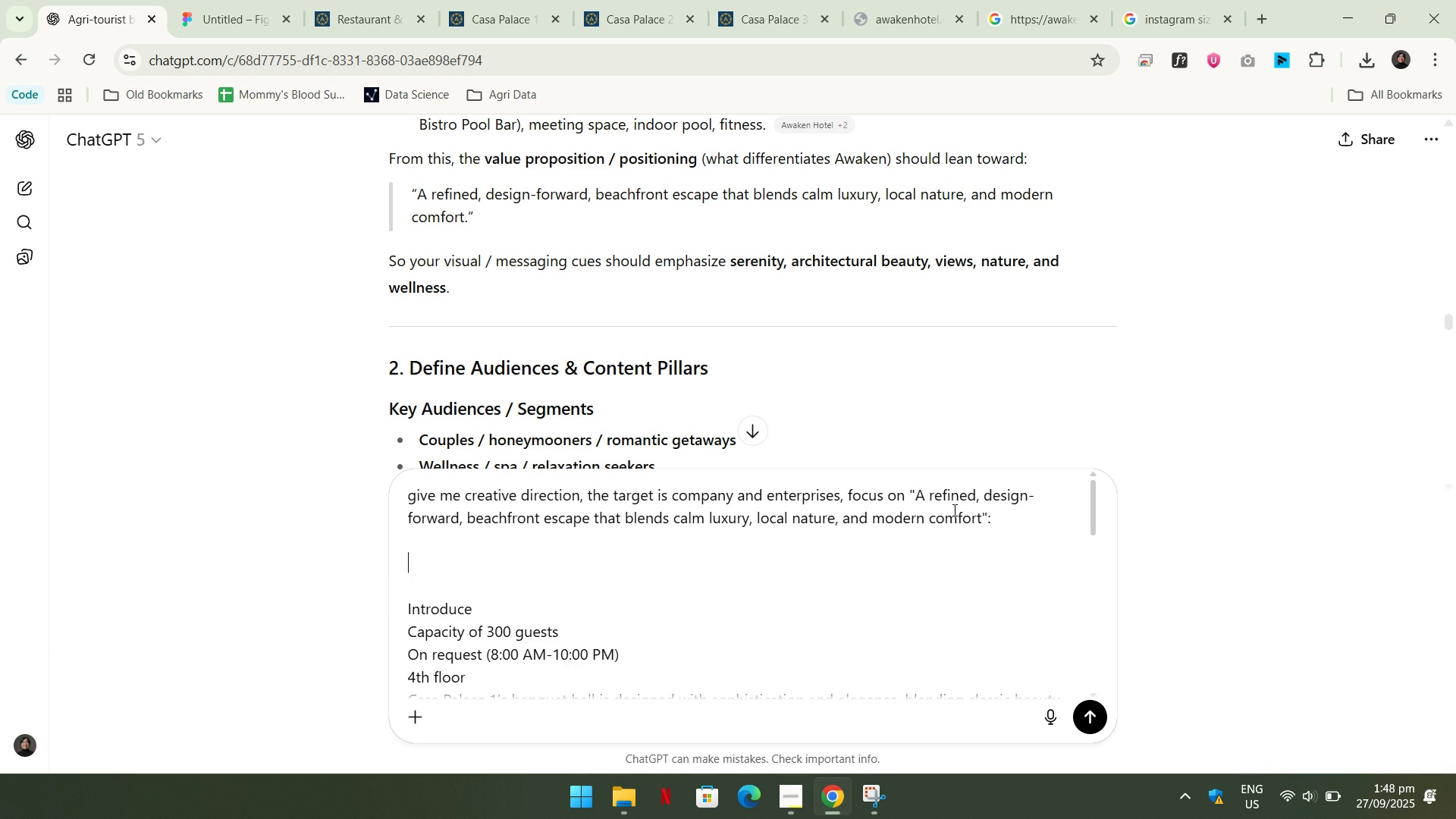 
key(ArrowDown)
 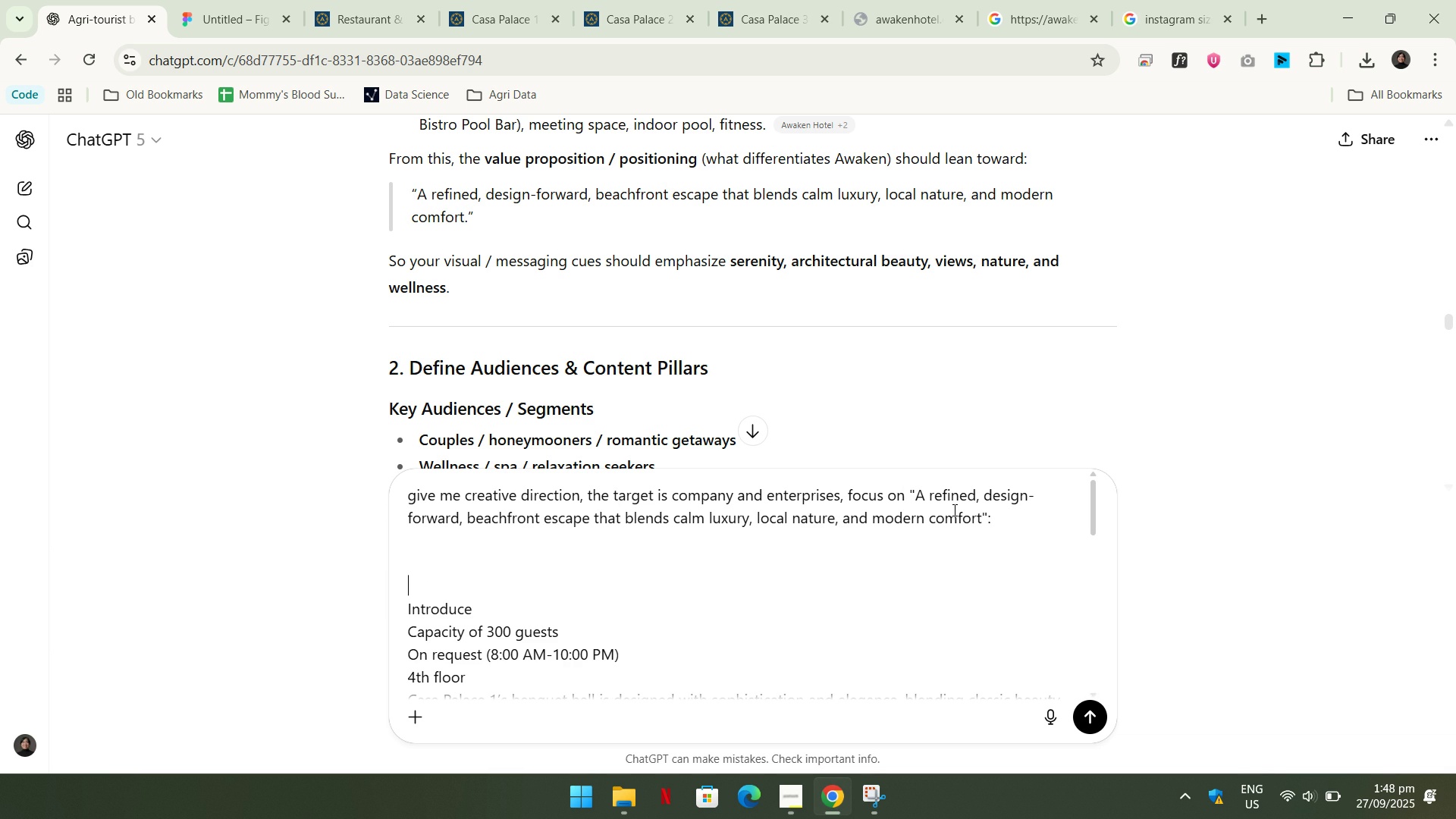 
key(ArrowDown)
 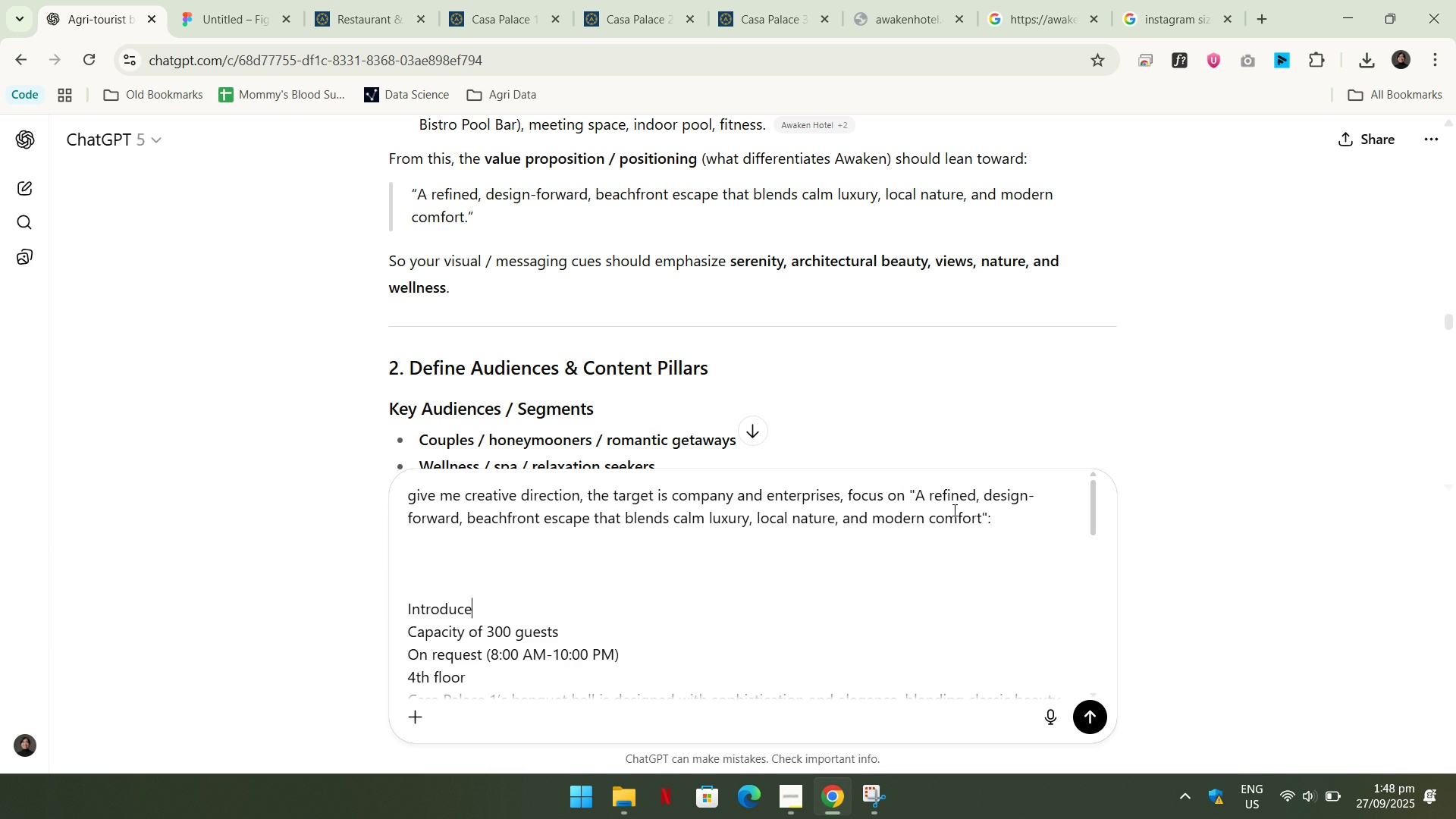 
key(ArrowDown)
 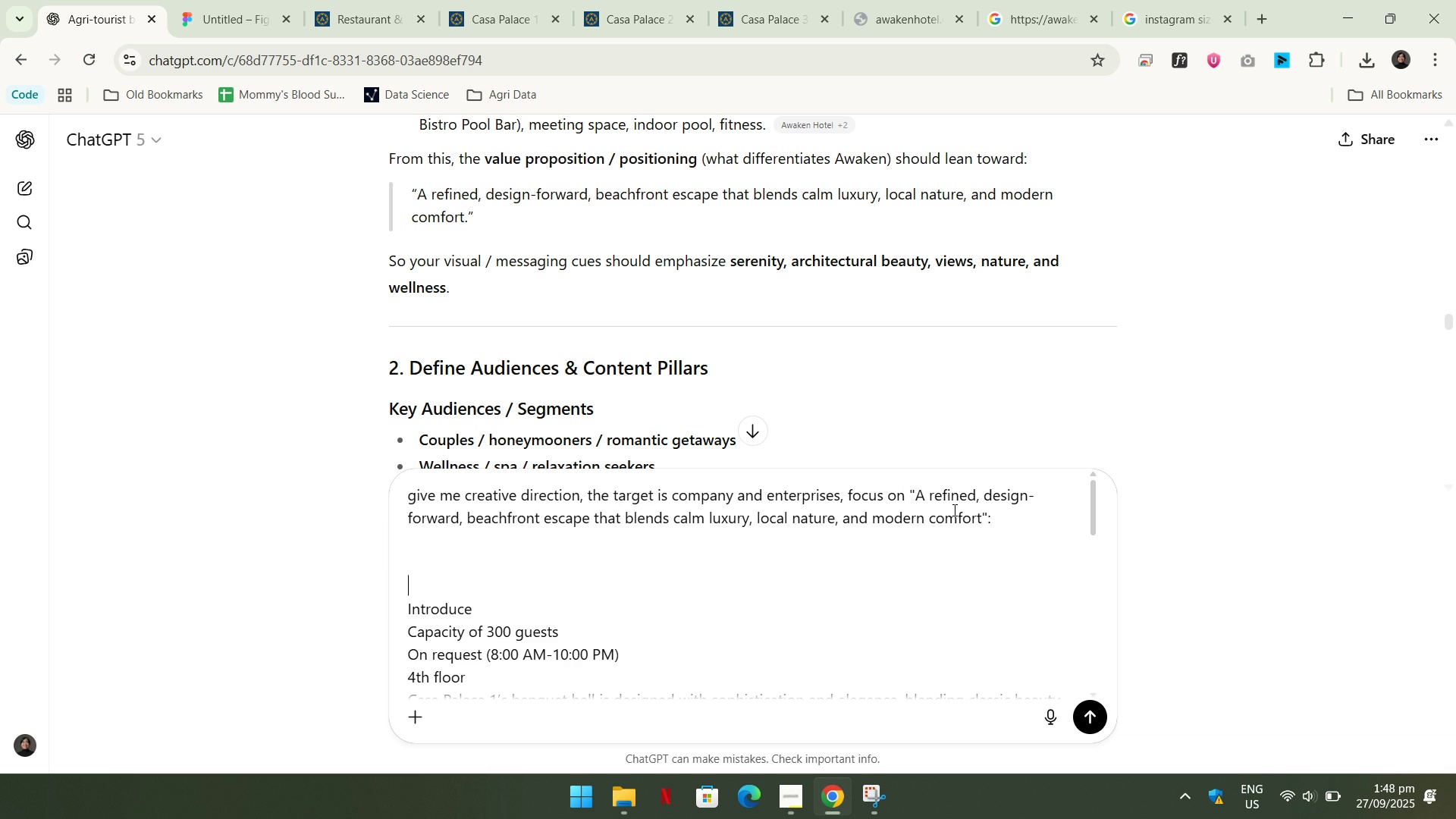 
key(ArrowUp)
 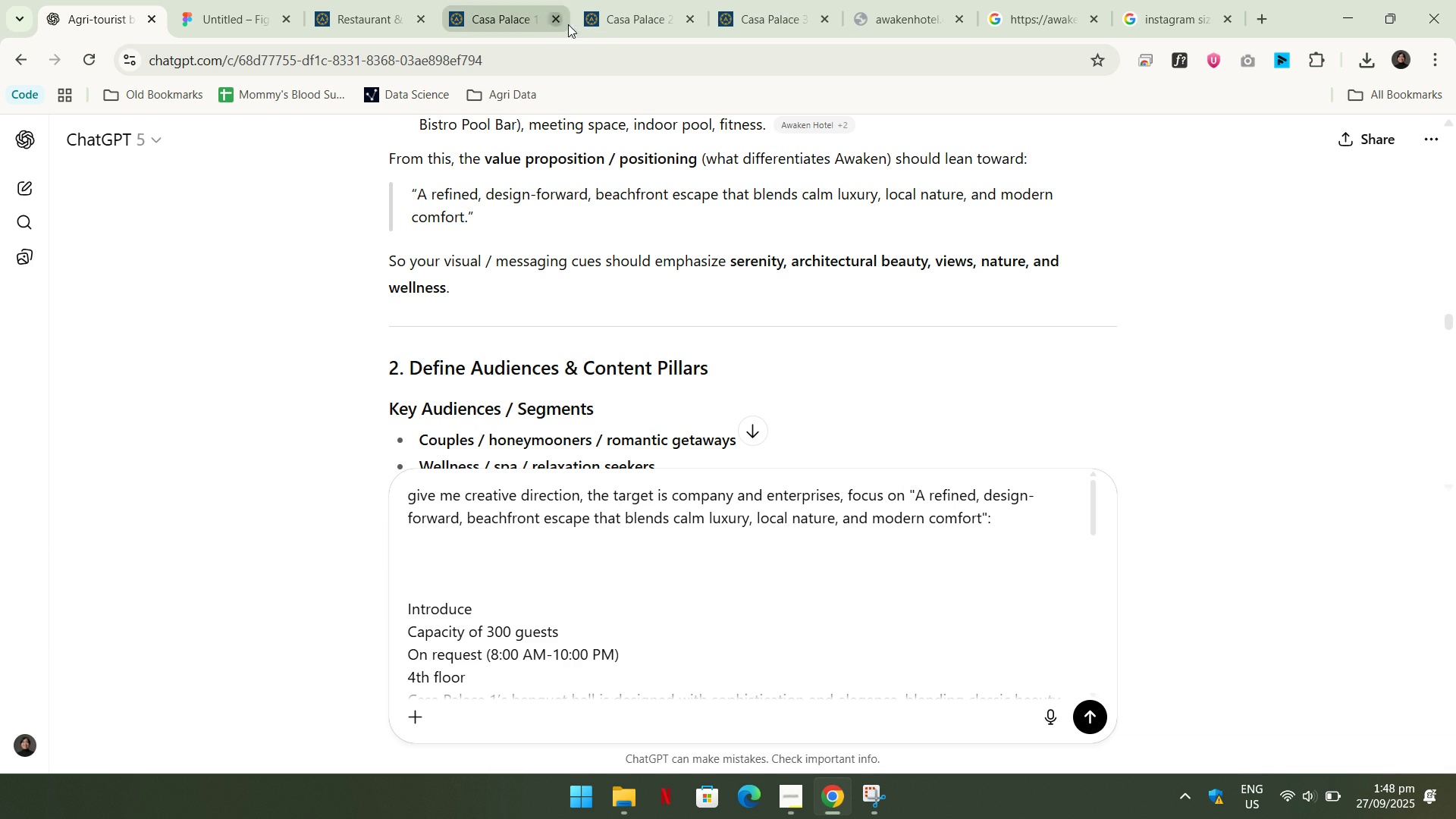 
type(Casa Palace 1)
 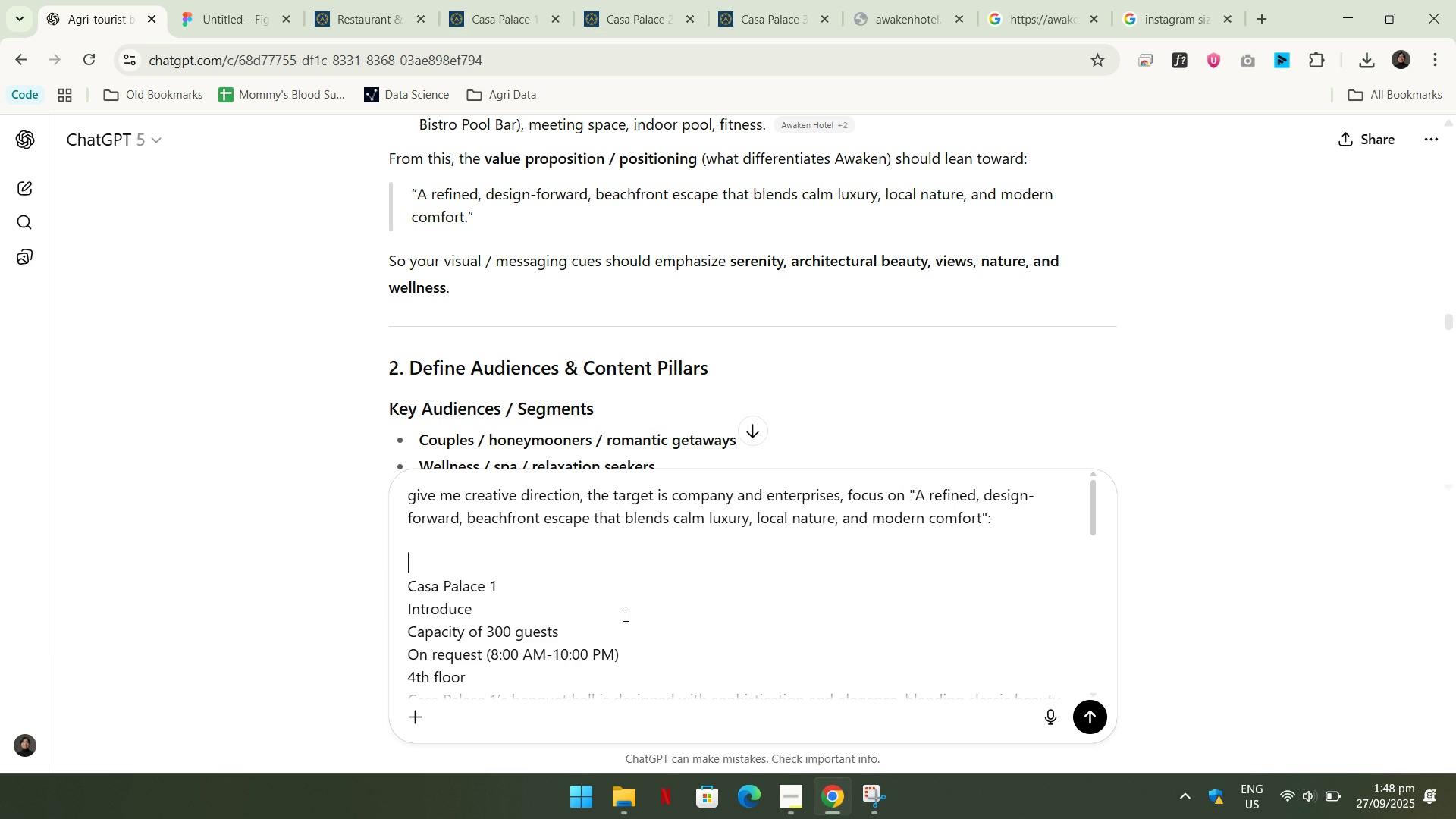 
key(ArrowUp)